 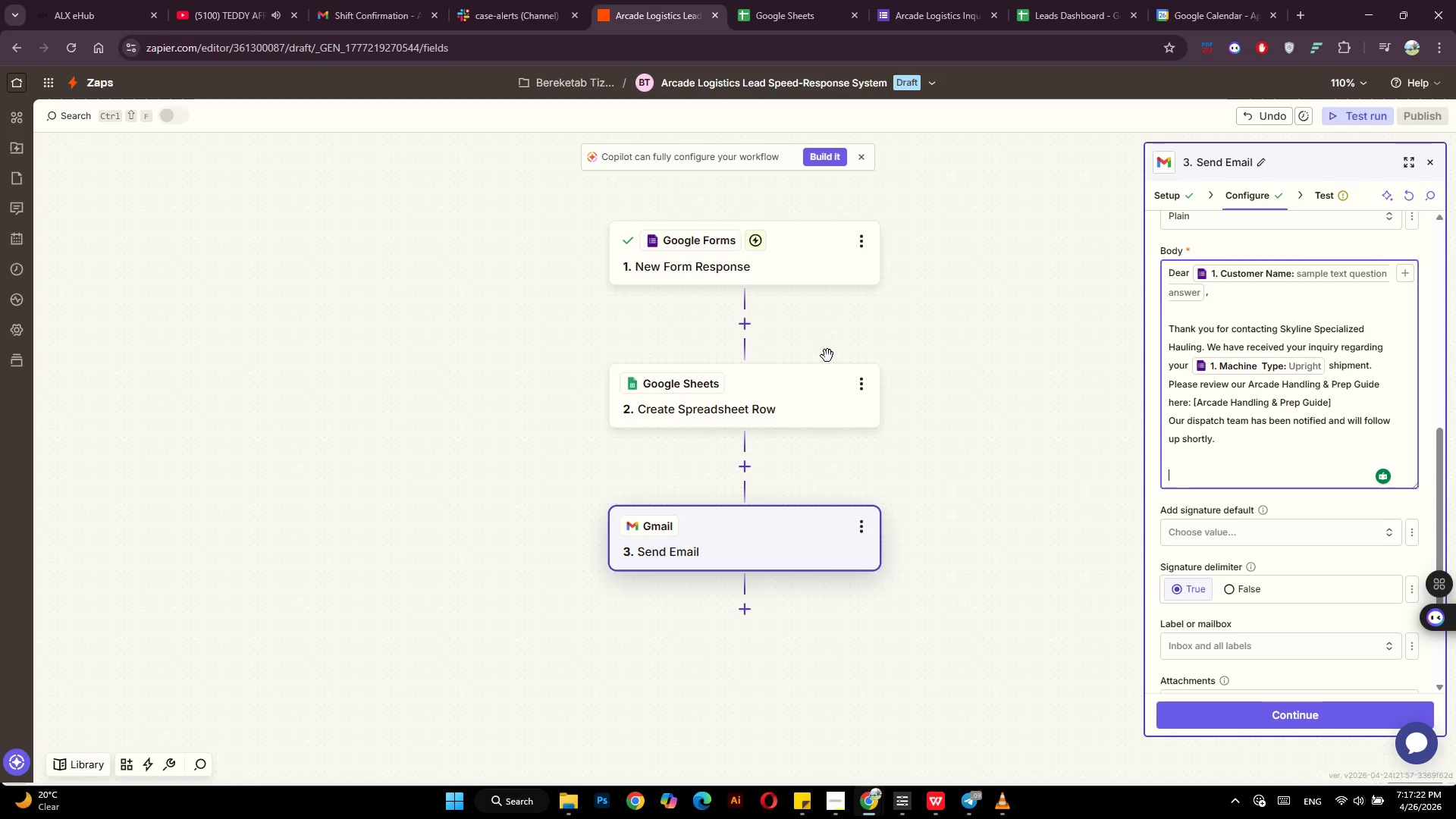 
type(Sincerly)
 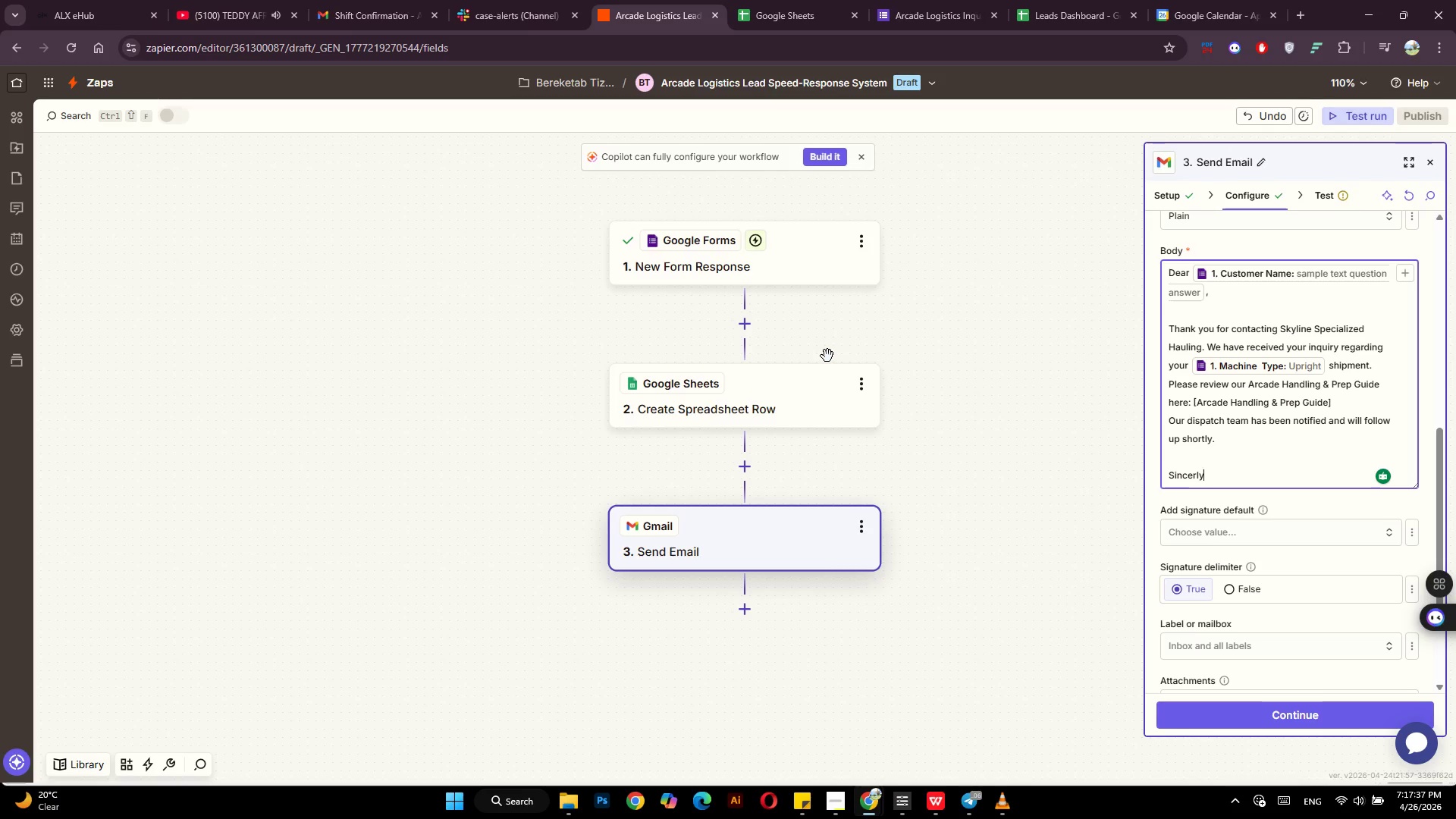 
wait(17.06)
 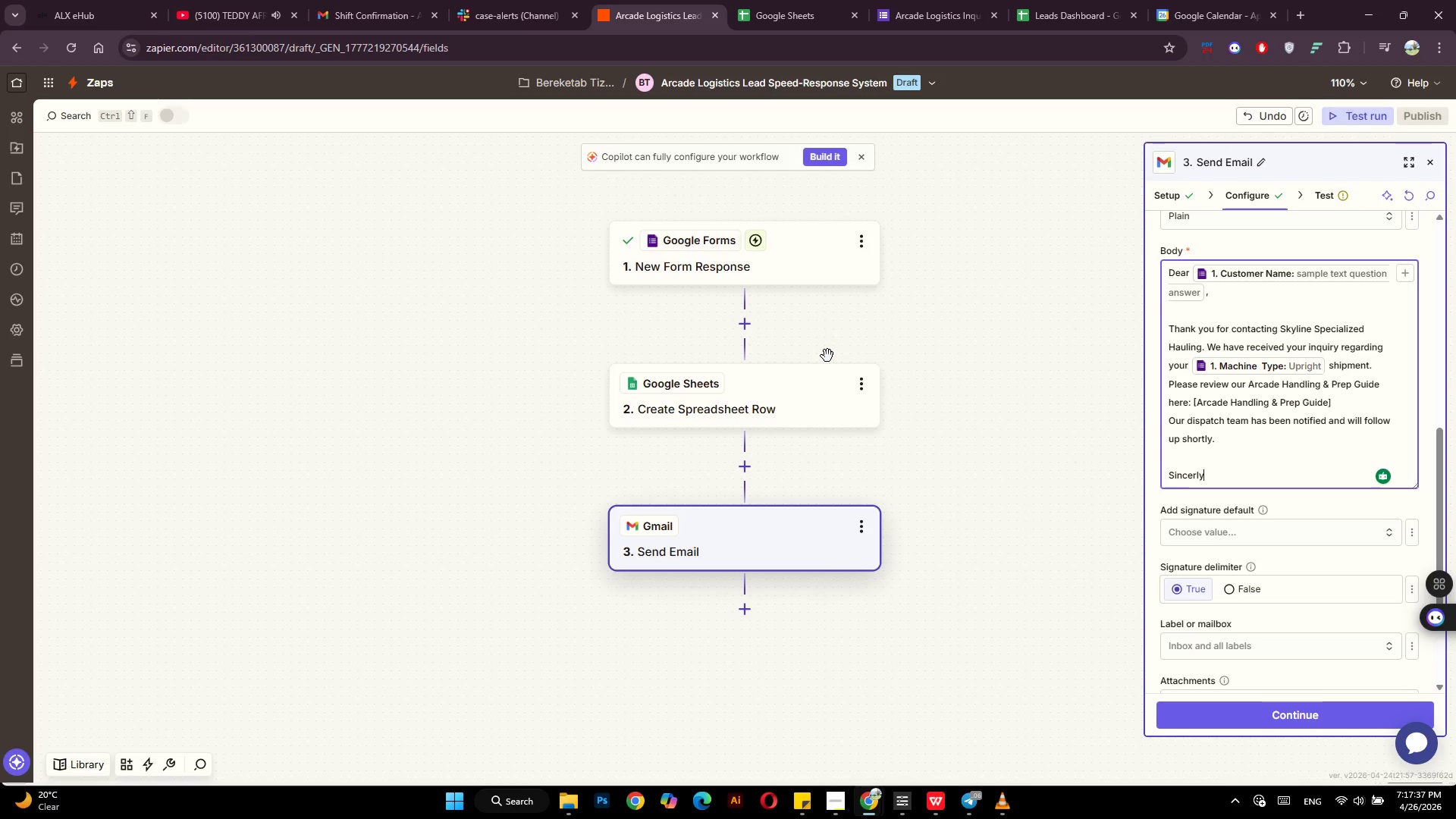 
key(VolumeDown)
 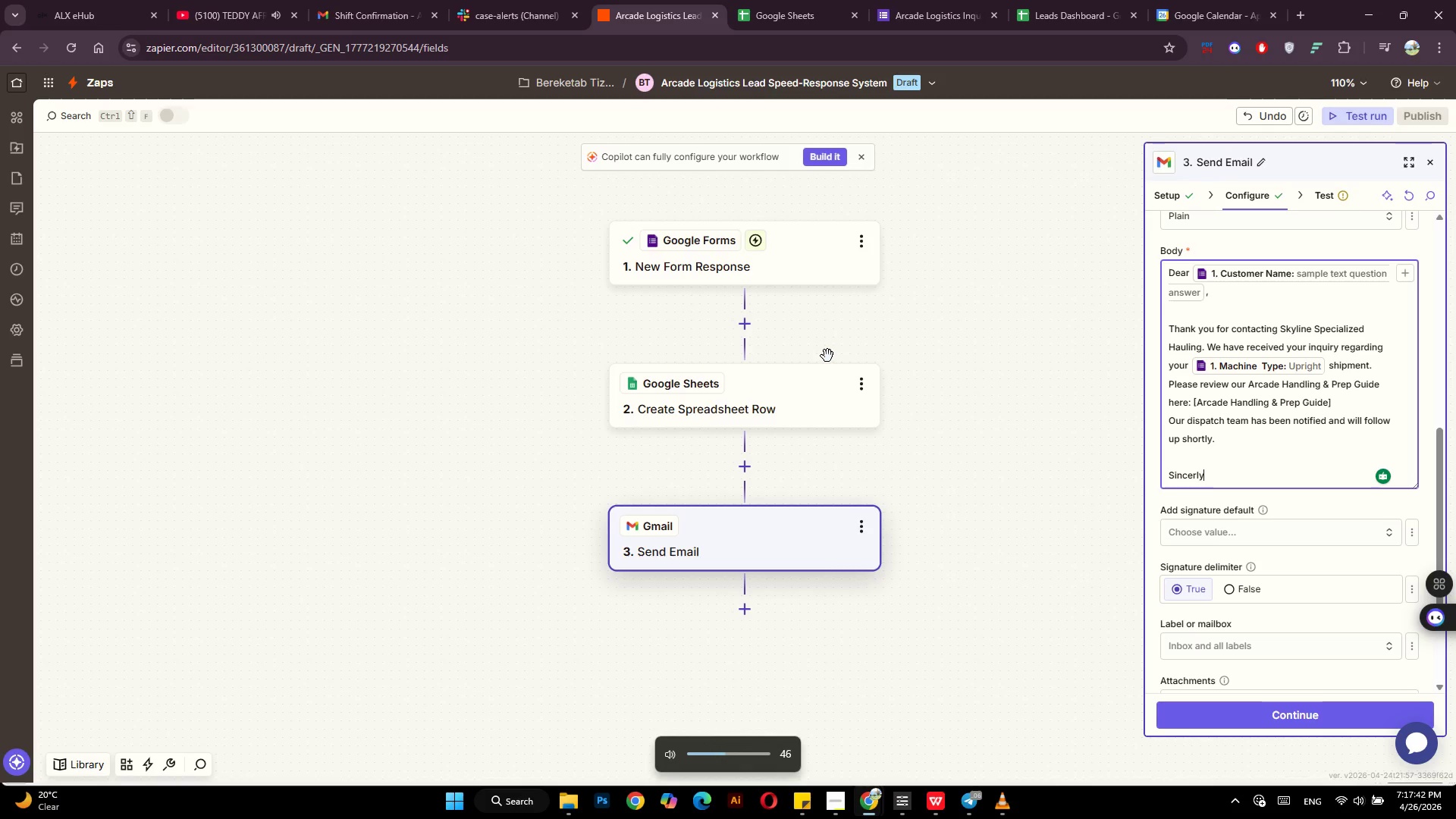 
key(VolumeDown)
 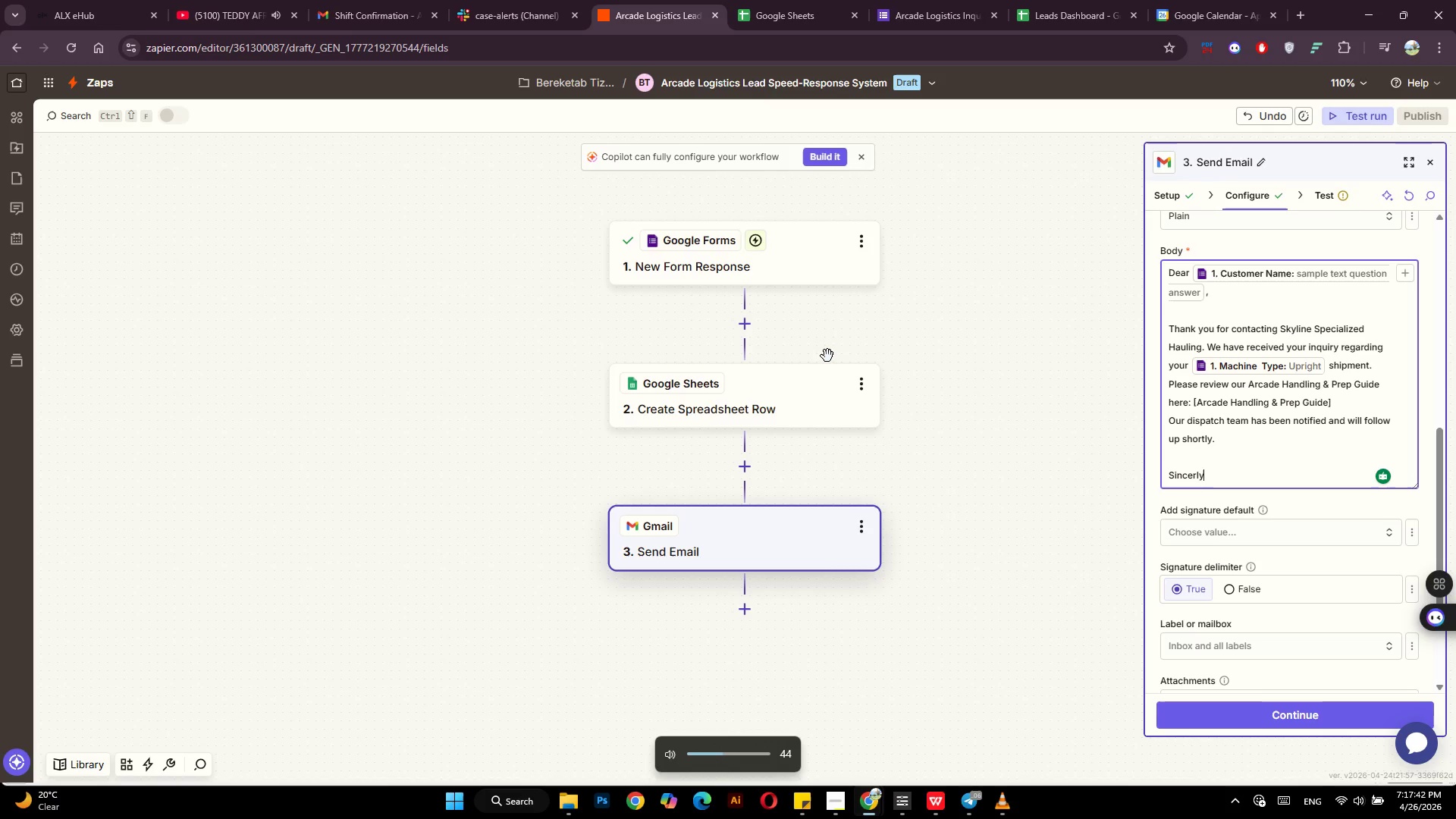 
key(VolumeDown)
 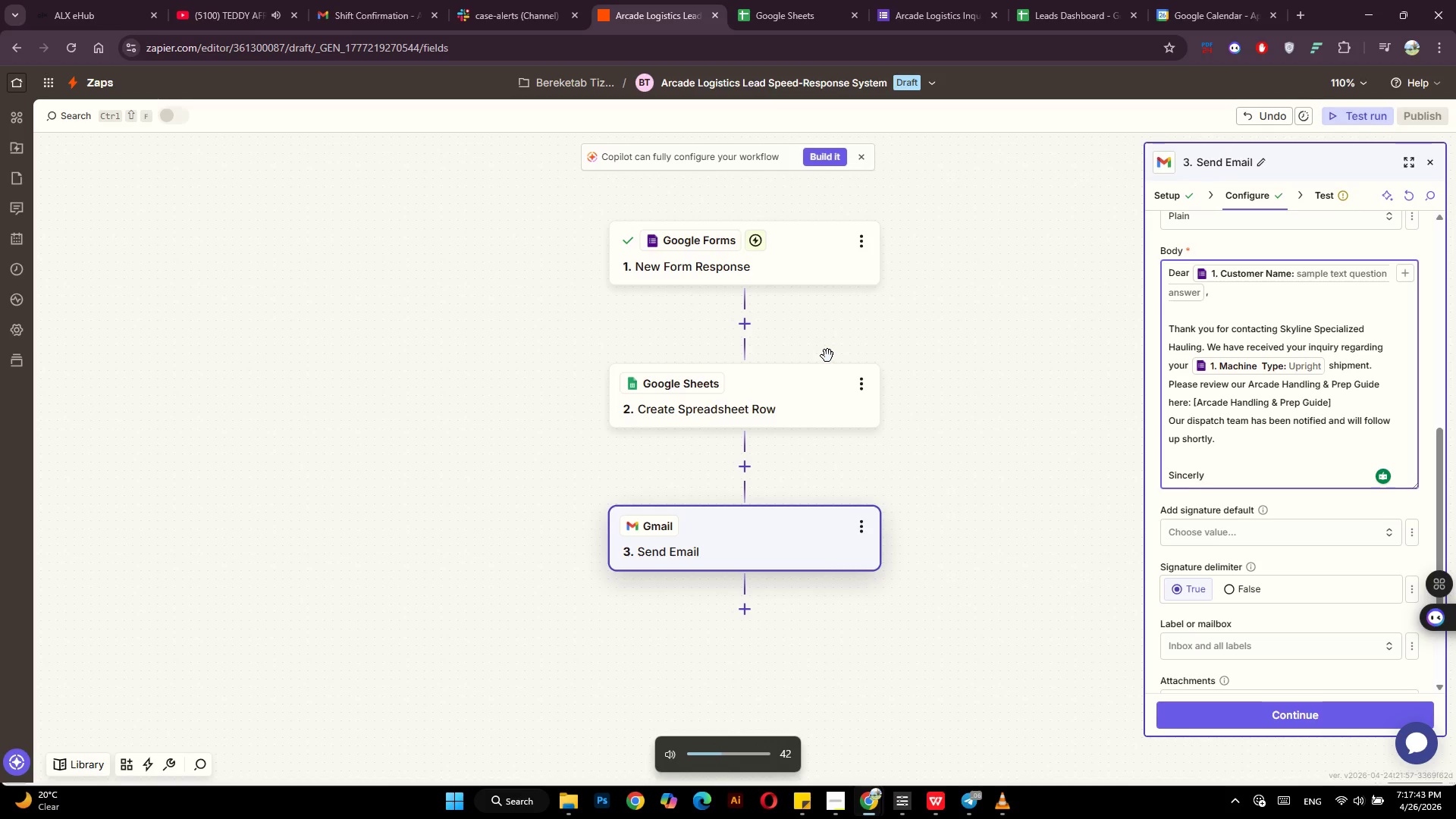 
key(VolumeDown)
 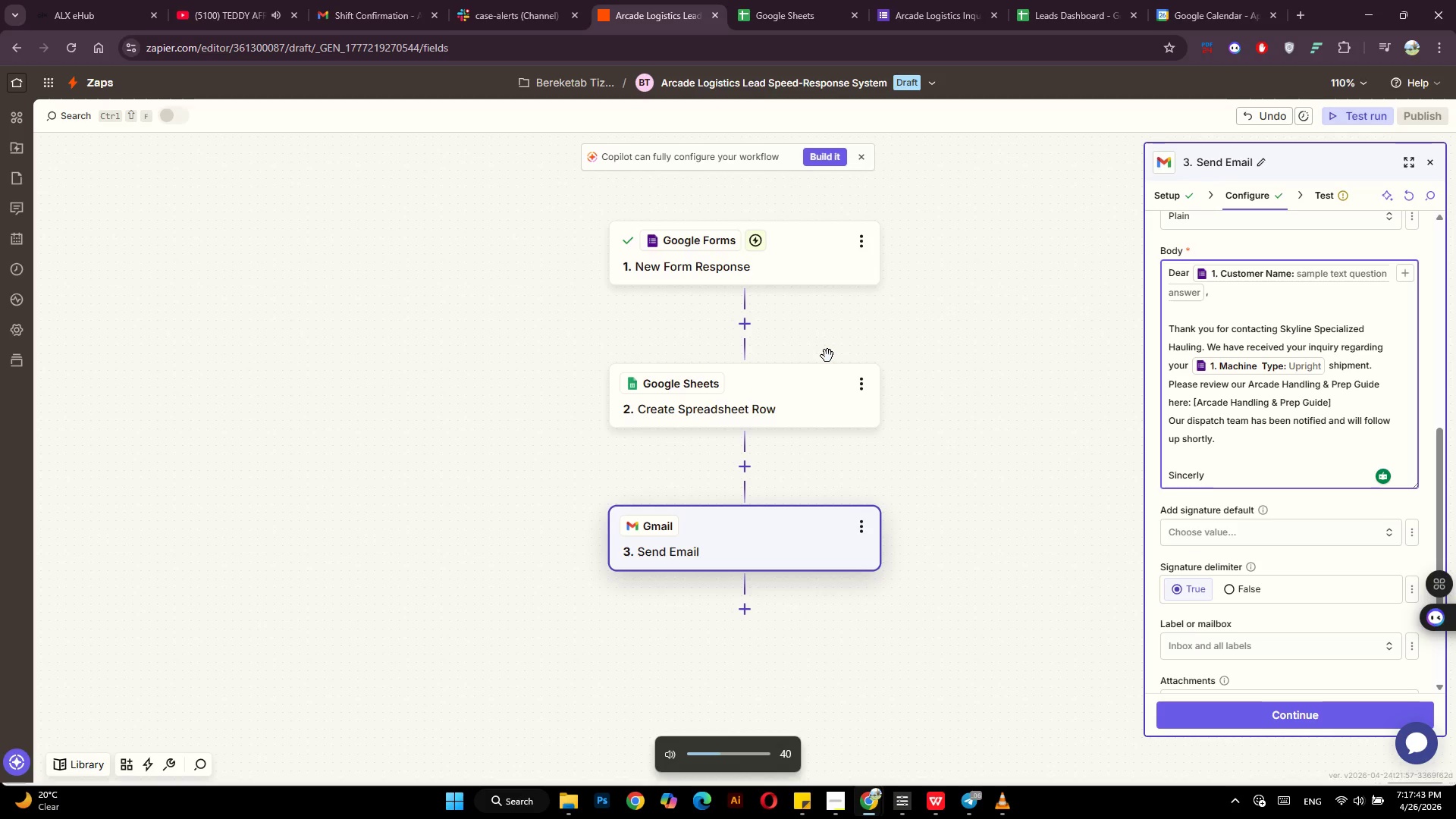 
key(VolumeDown)
 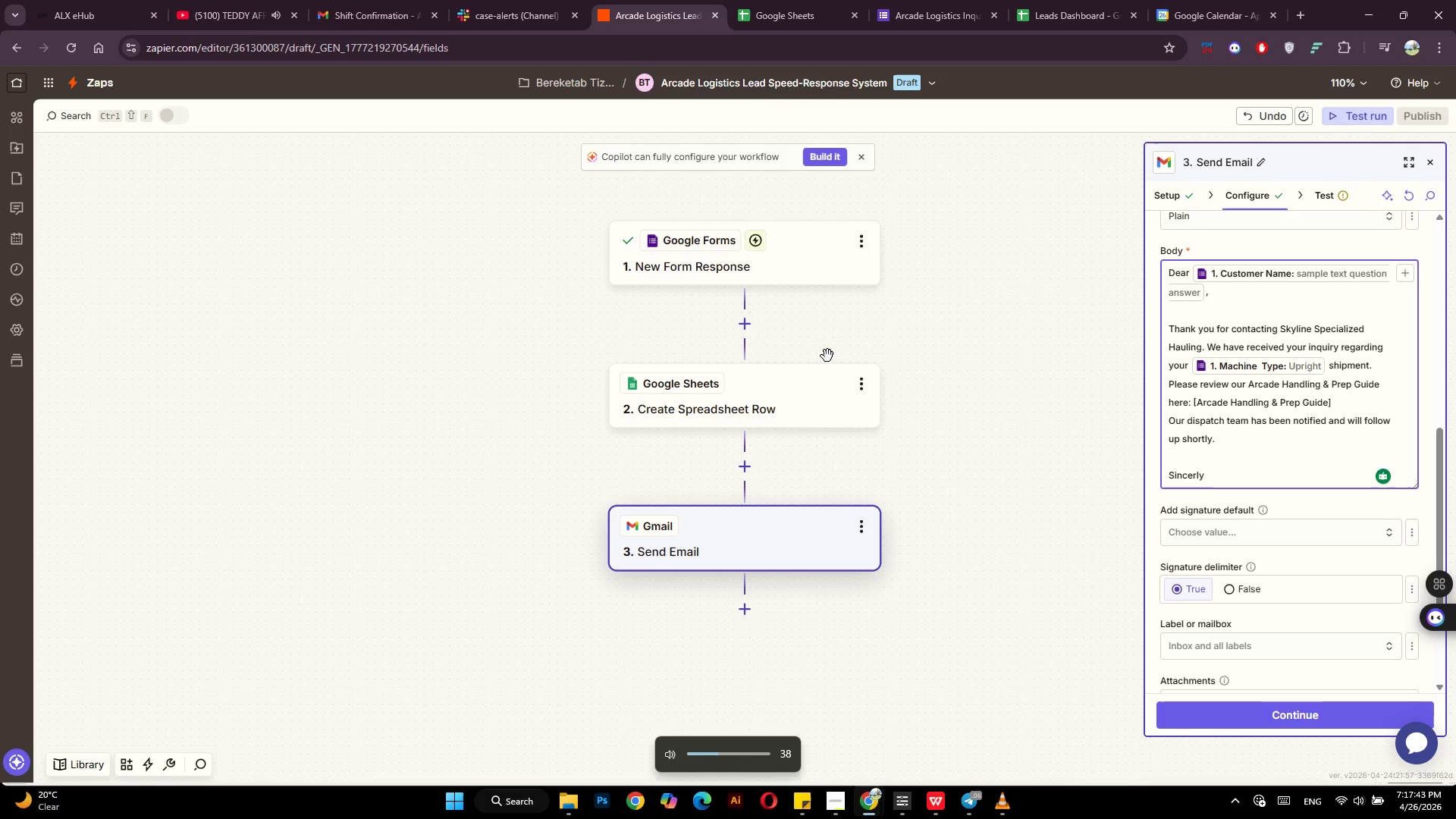 
key(VolumeDown)
 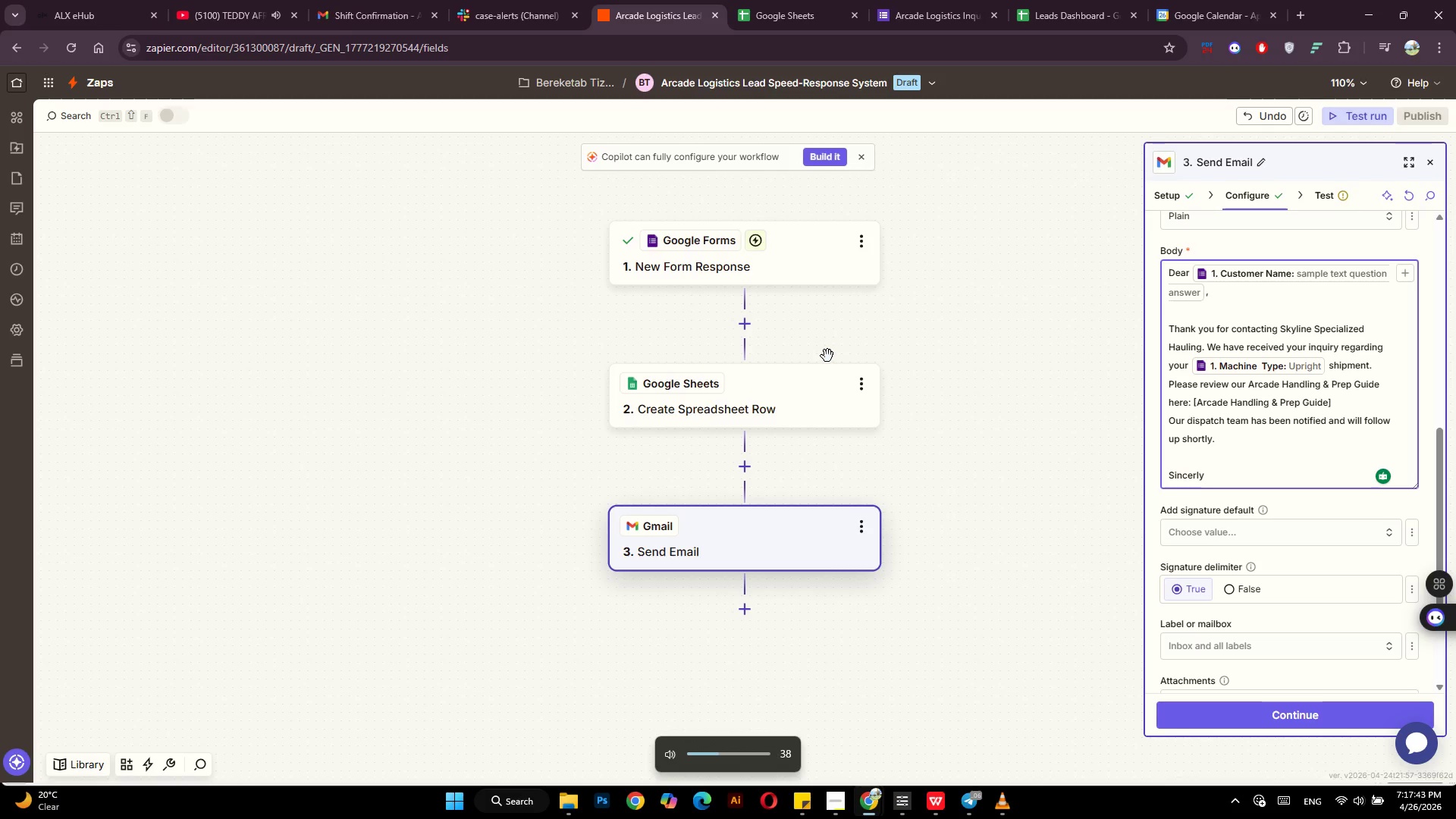 
key(VolumeDown)
 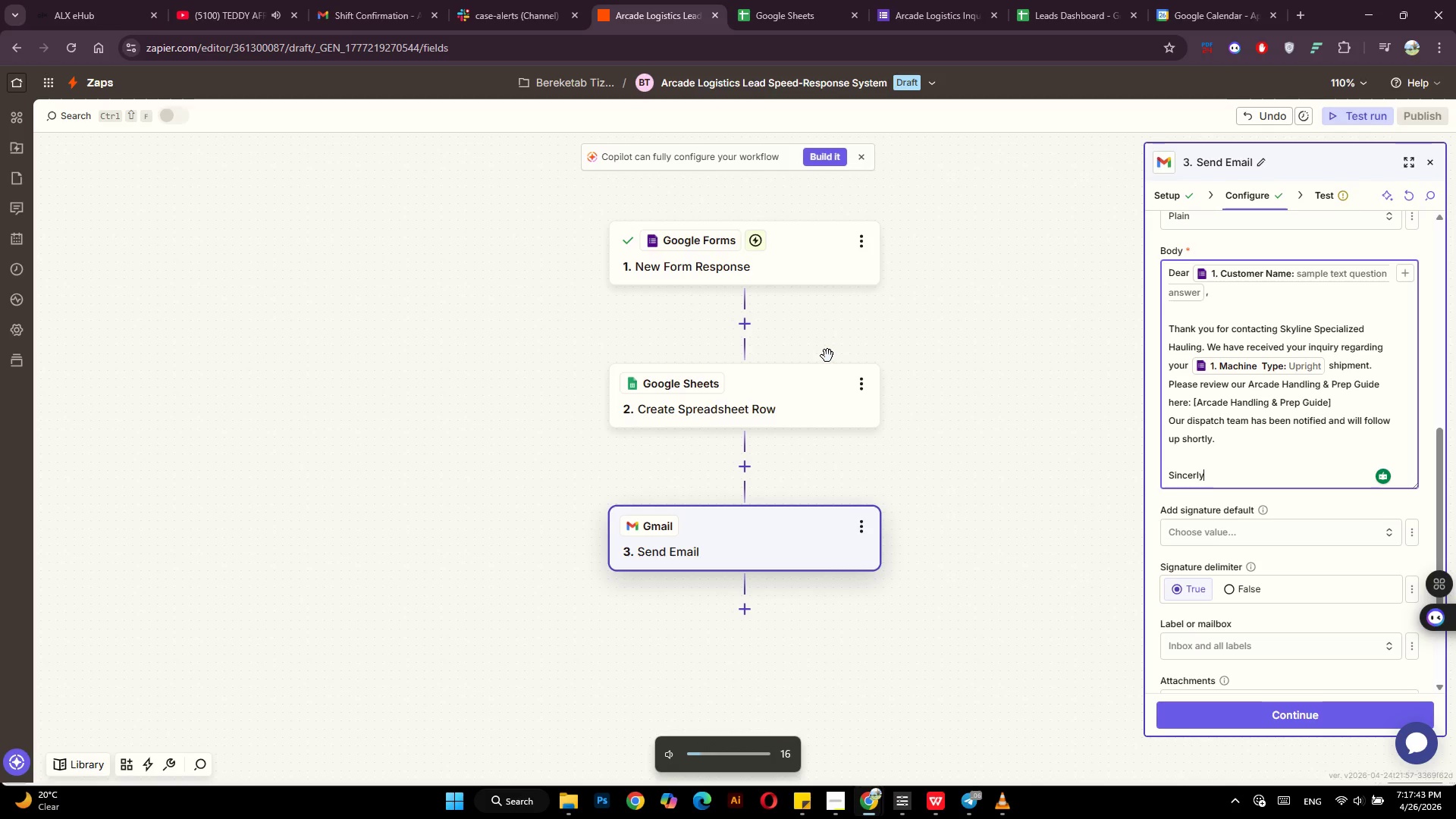 
key(VolumeDown)
 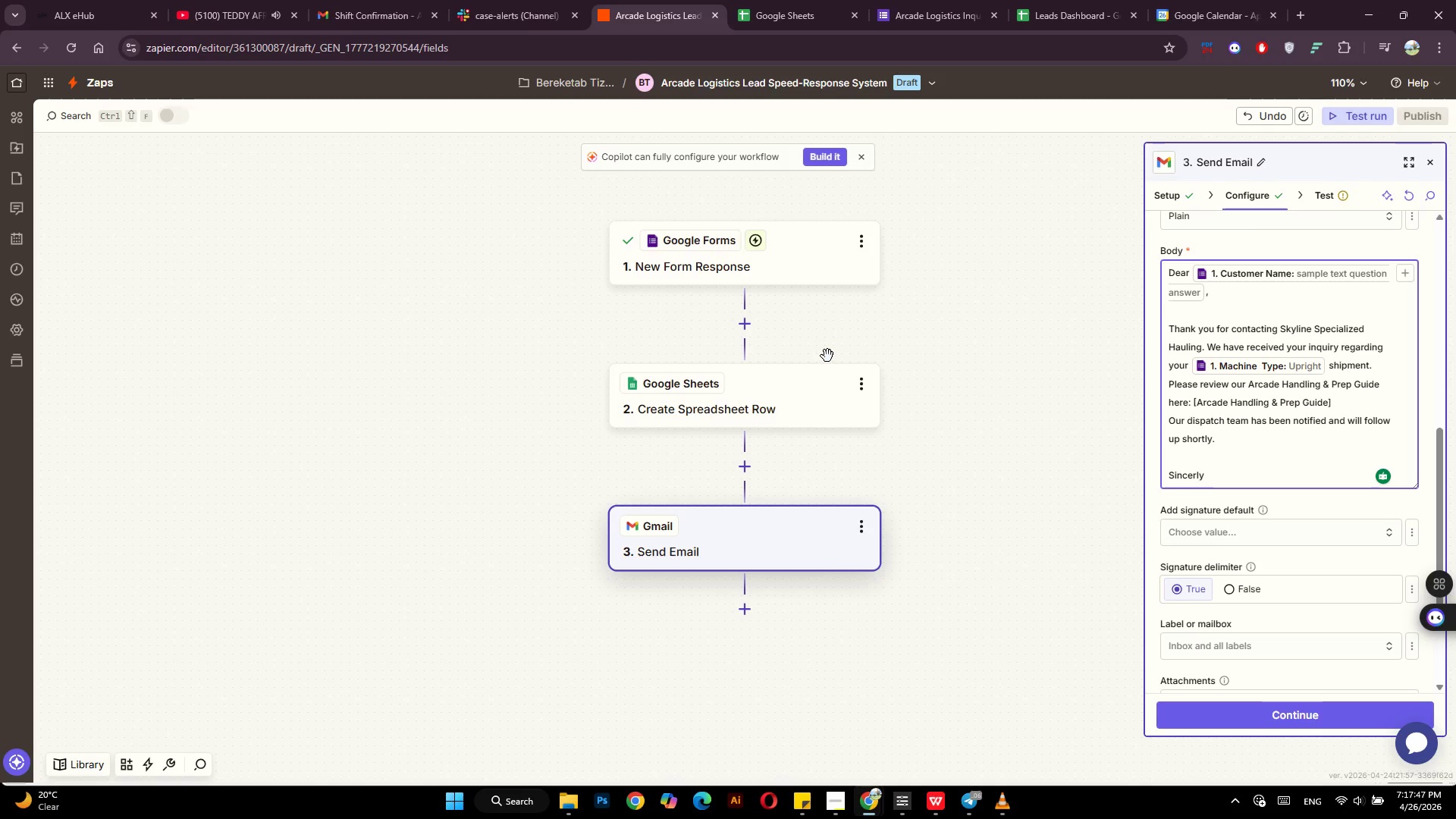 
key(Backspace)
key(Backspace)
type(ely)
 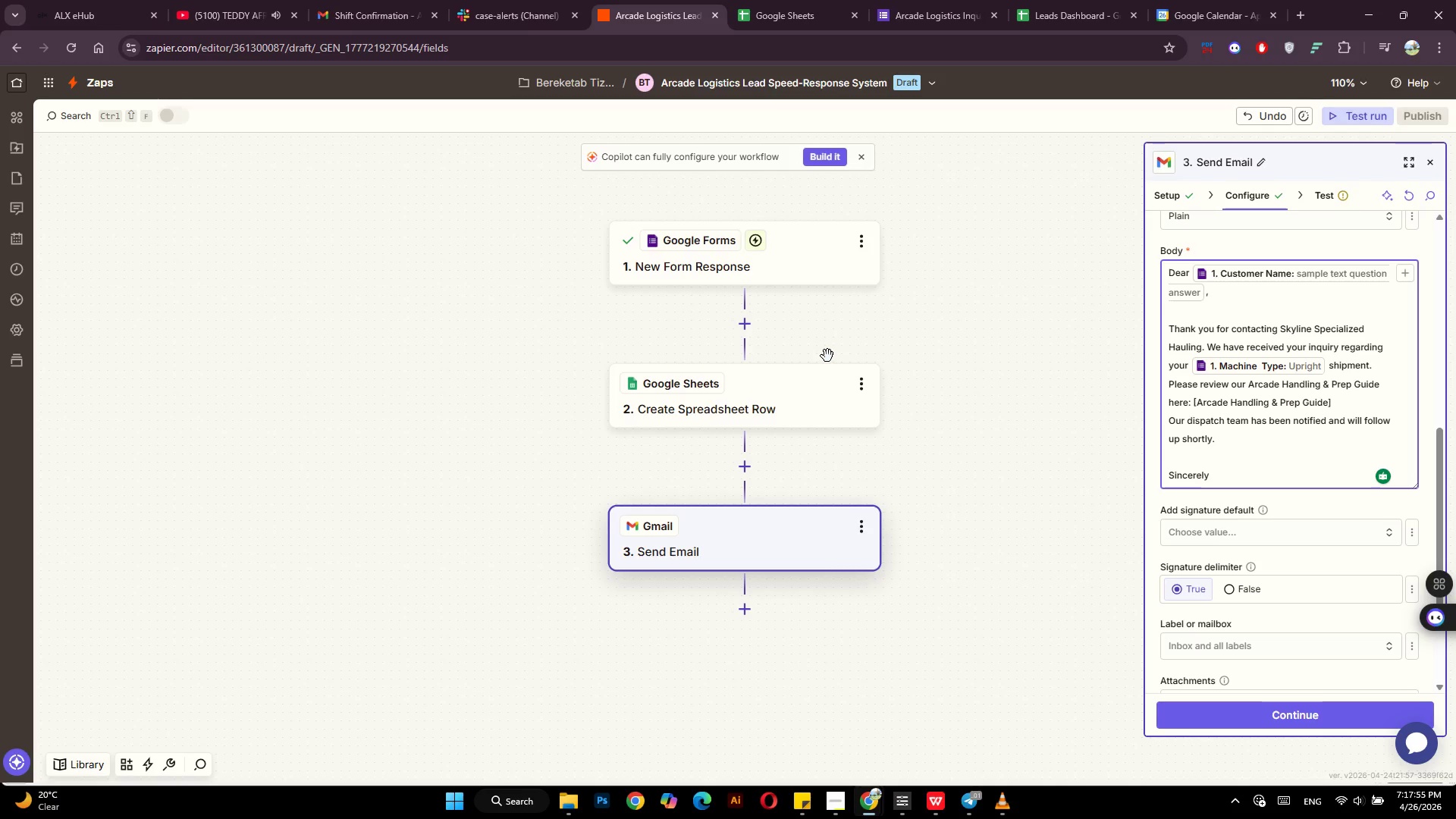 
wait(6.41)
 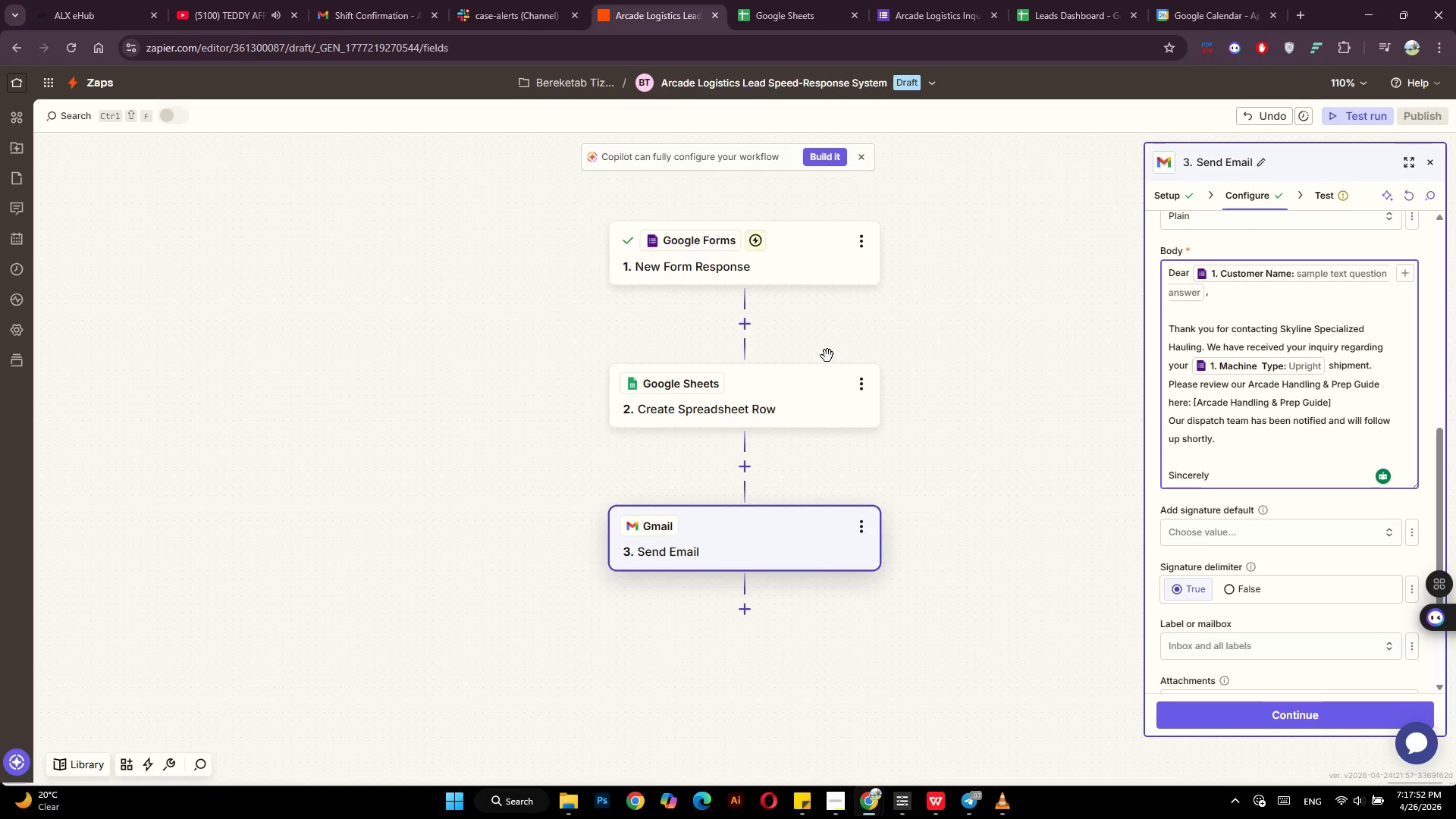 
key(Comma)
 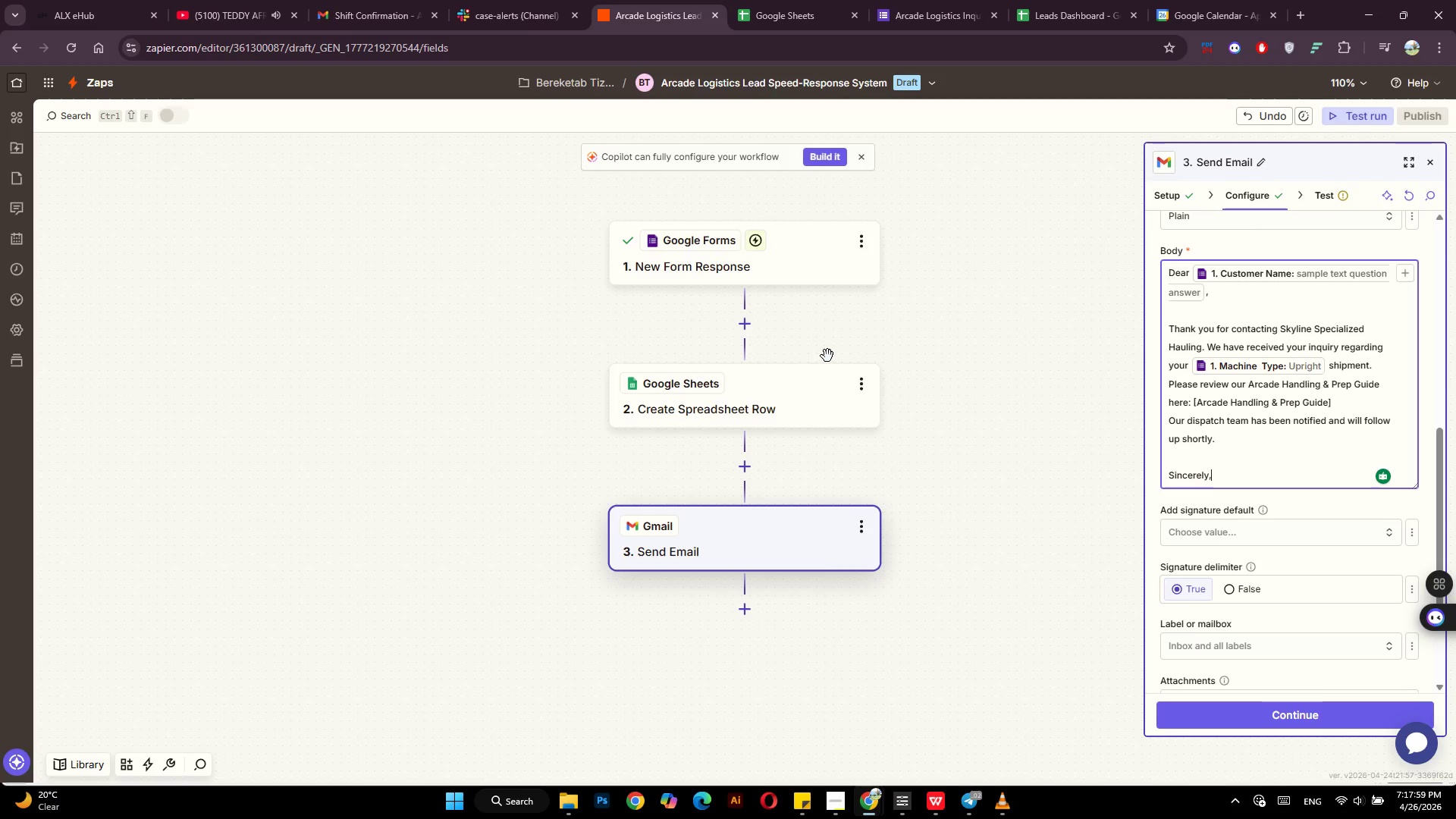 
key(Enter)
 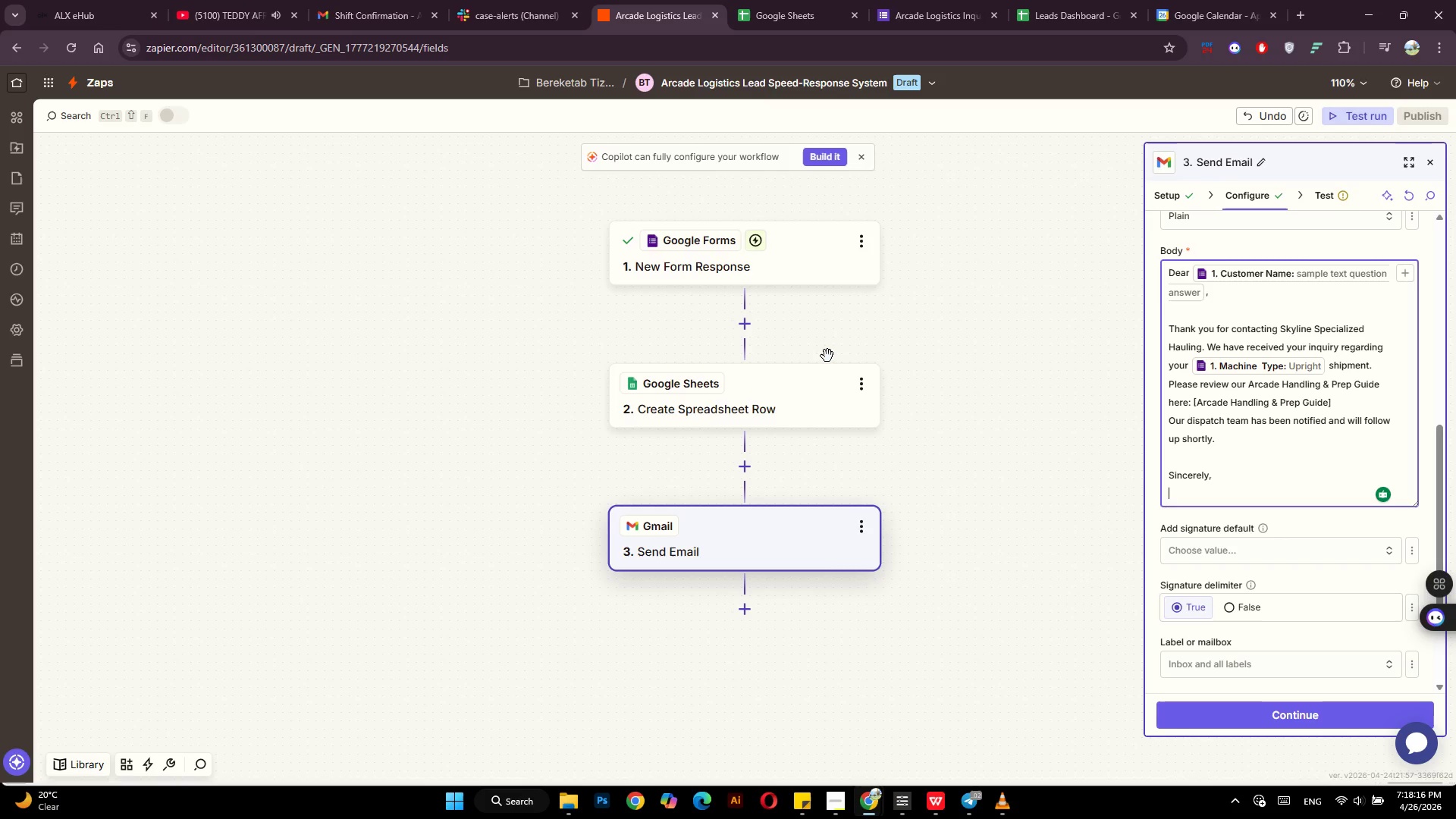 
wait(21.64)
 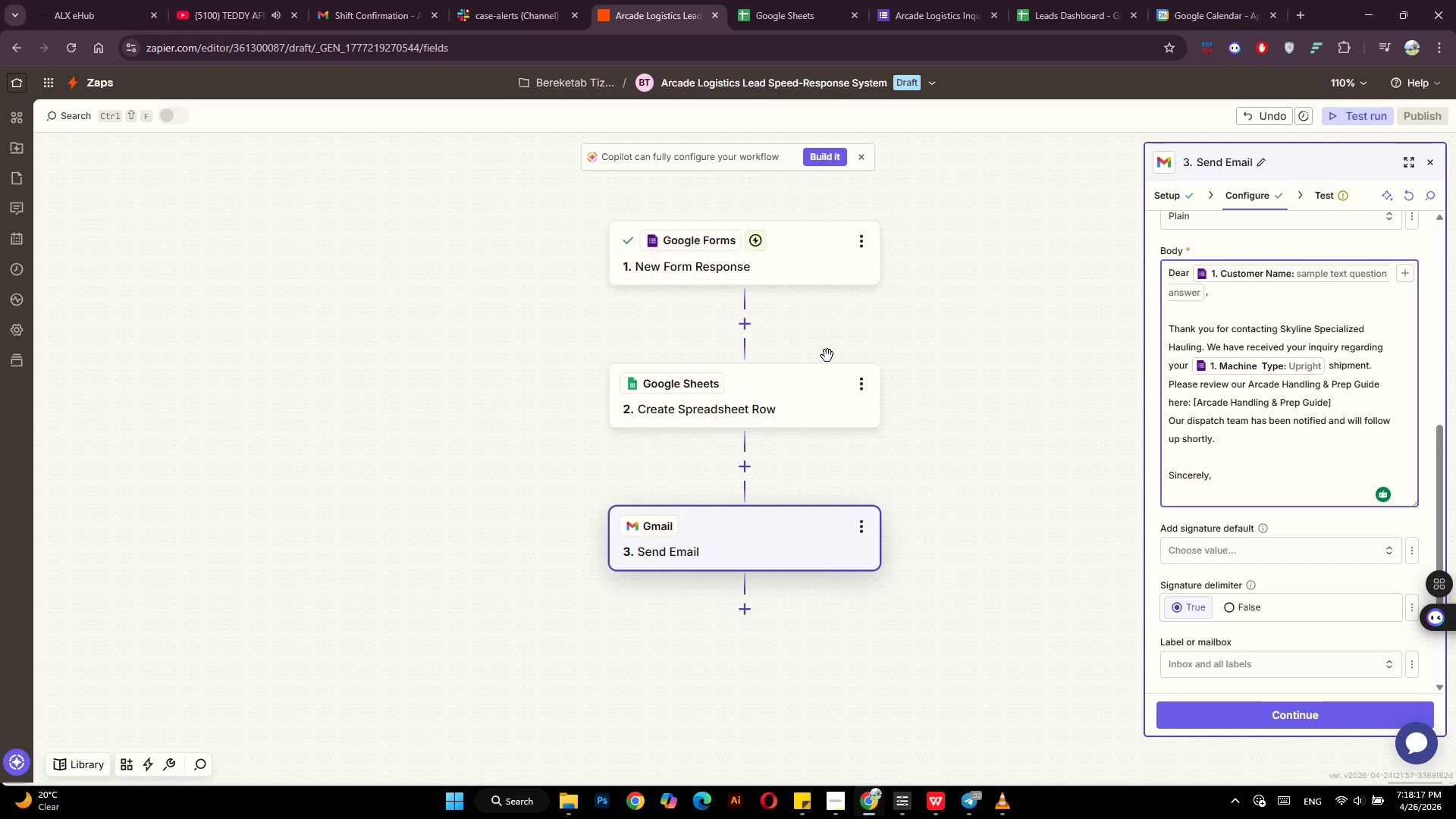 
type(Skyline Specialised)
key(Backspace)
key(Backspace)
key(Backspace)
type(zed )
 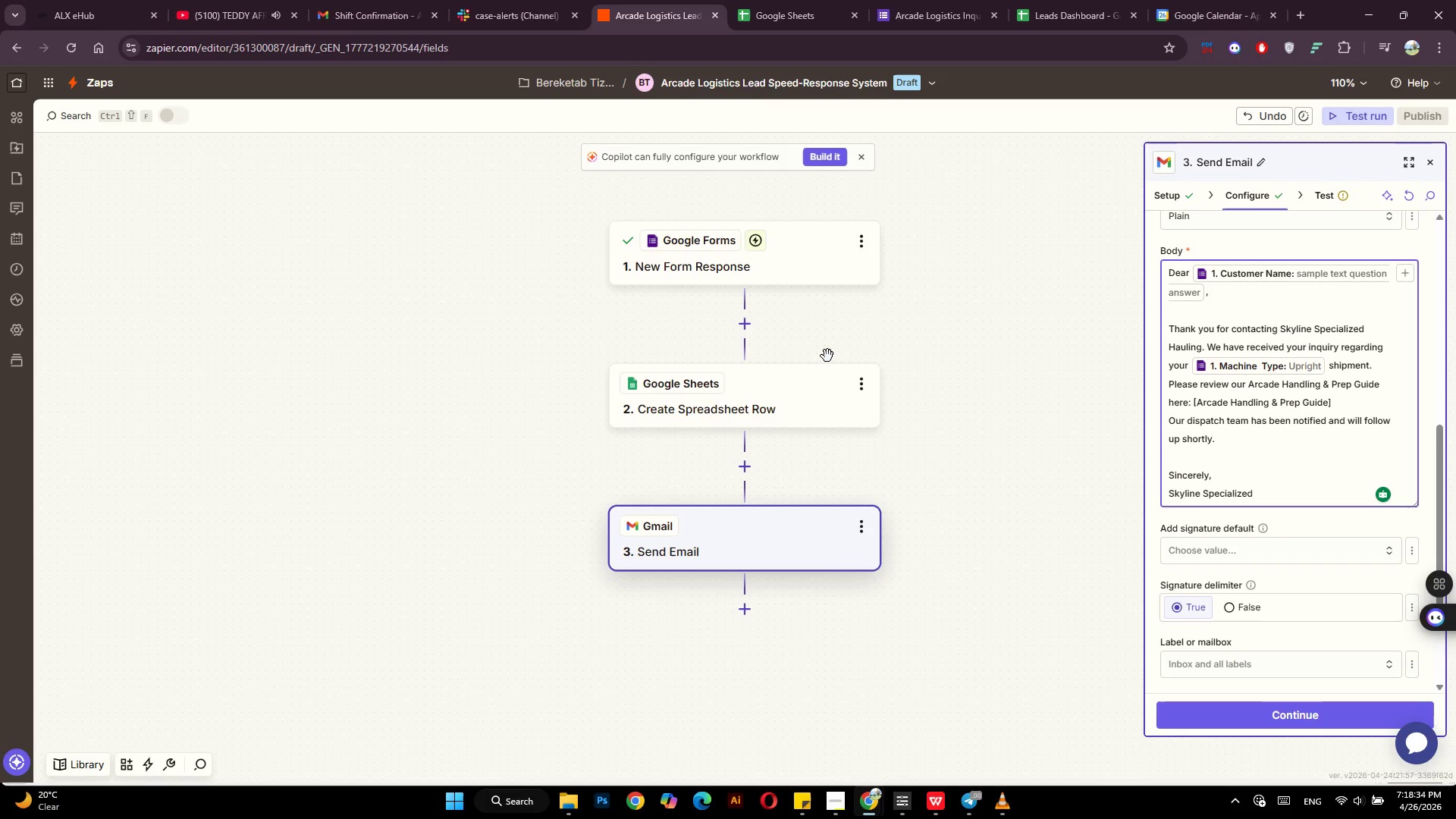 
wait(14.48)
 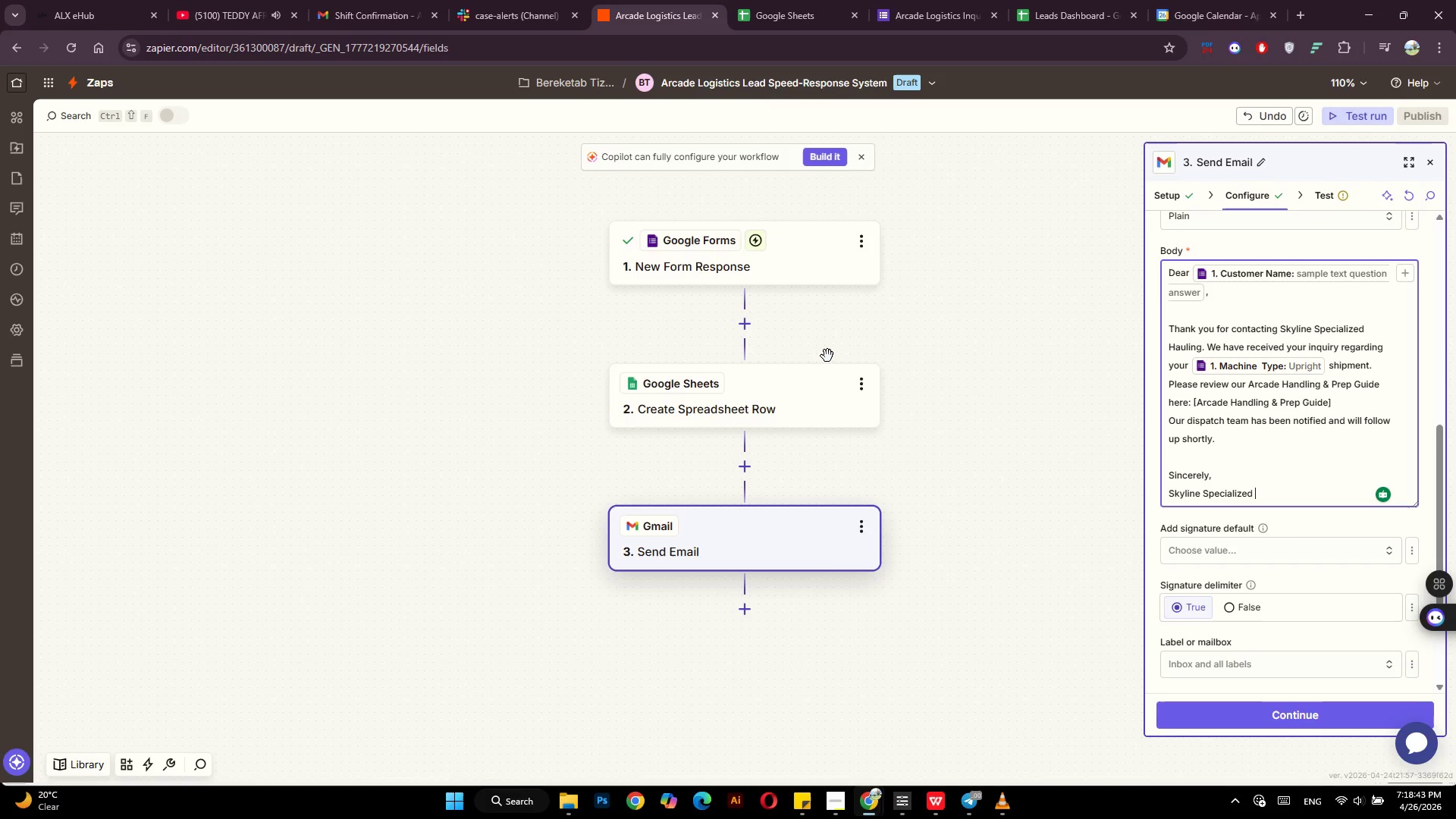 
type(Team)
 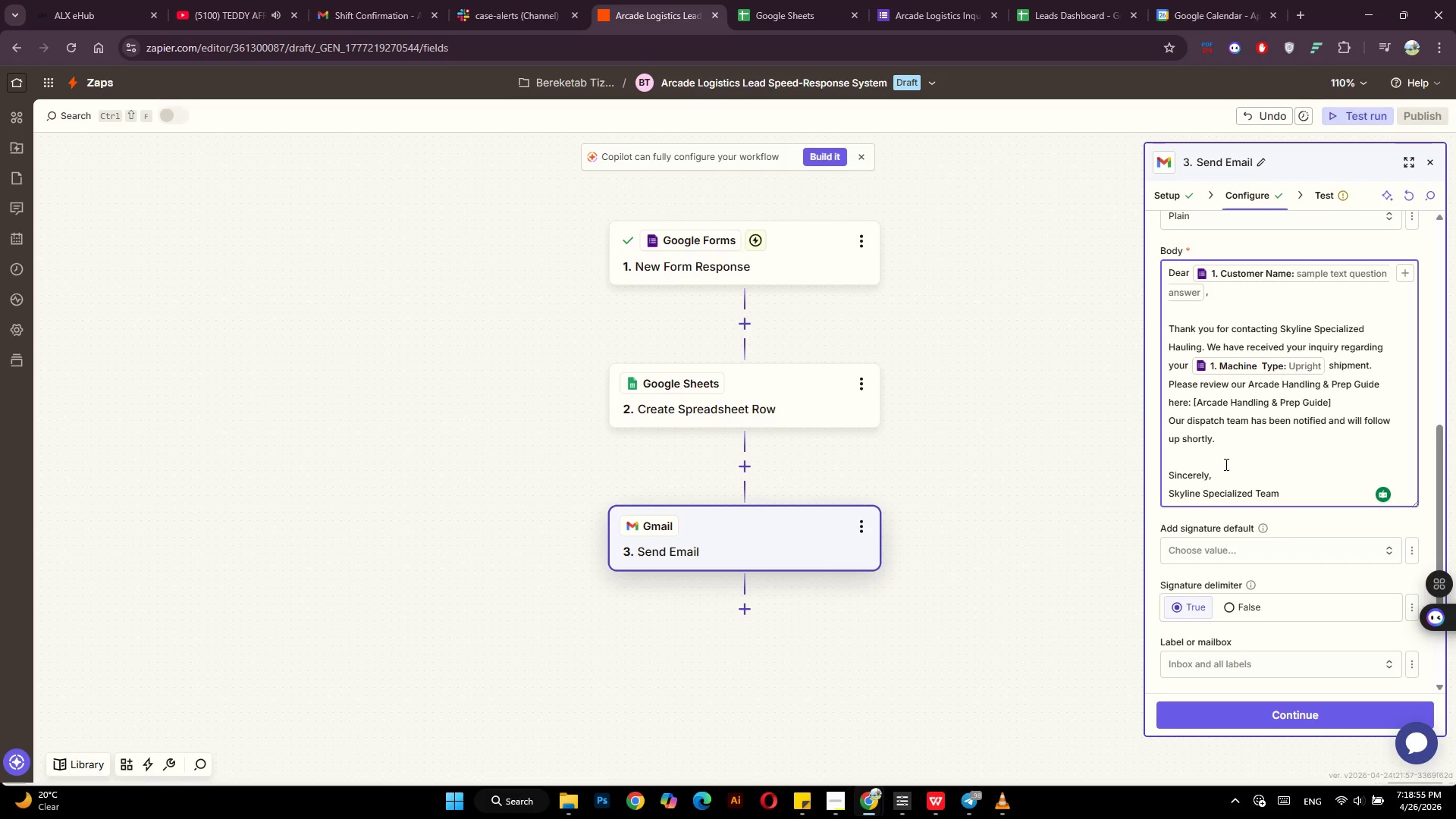 
wait(6.95)
 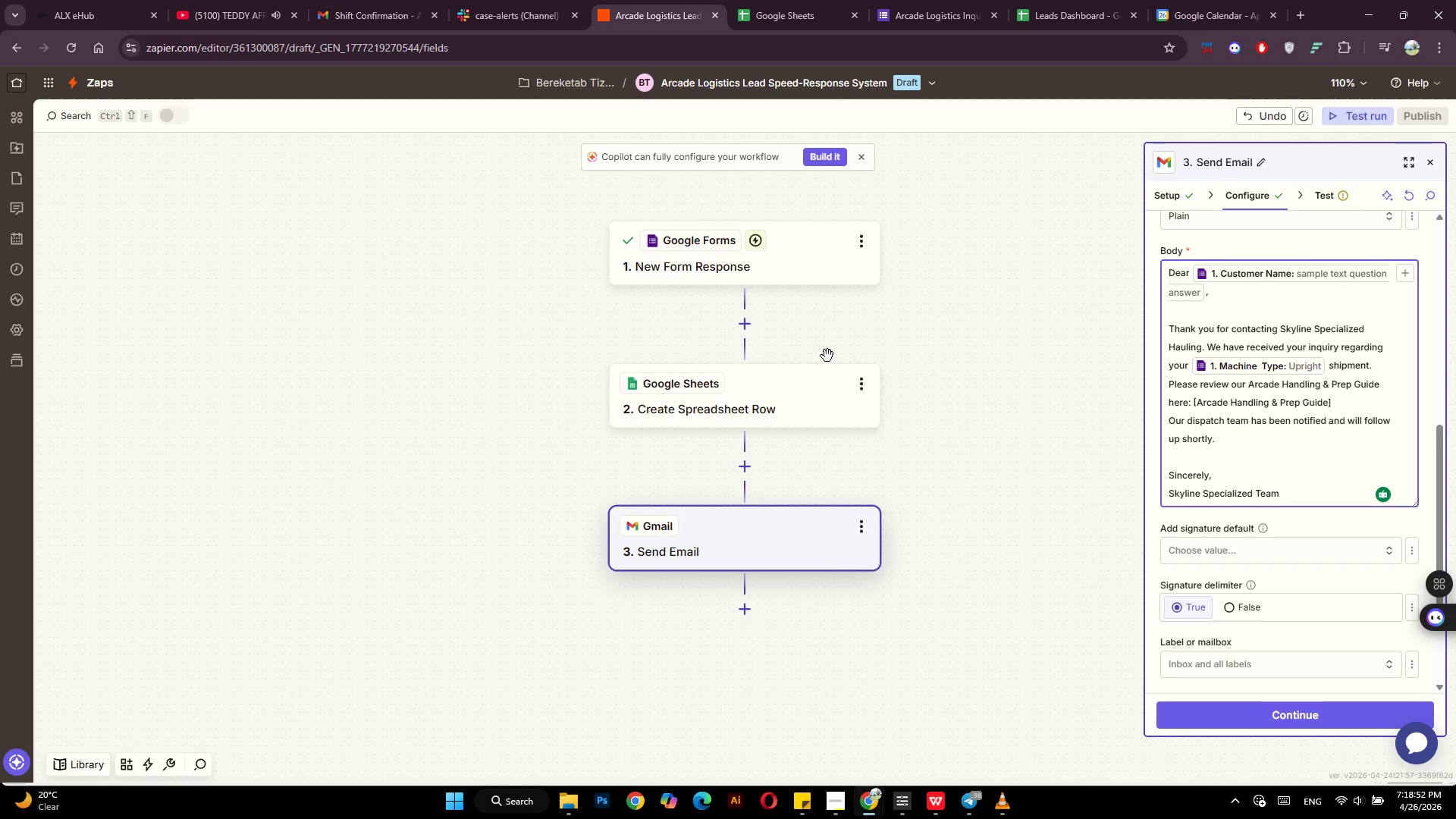 
scroll: coordinate [1250, 472], scroll_direction: down, amount: 1.0
 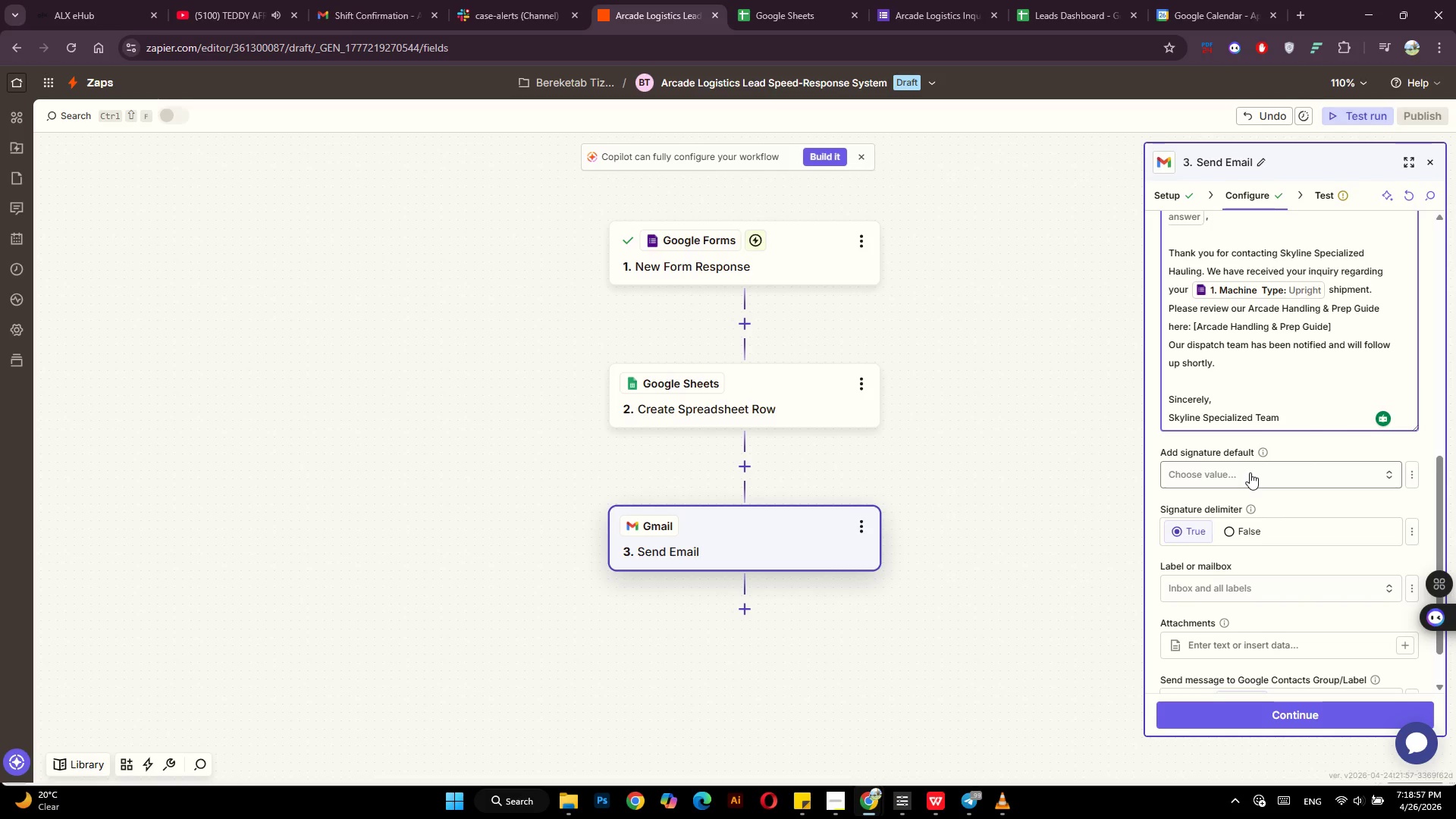 
scroll: coordinate [1250, 472], scroll_direction: up, amount: 2.0
 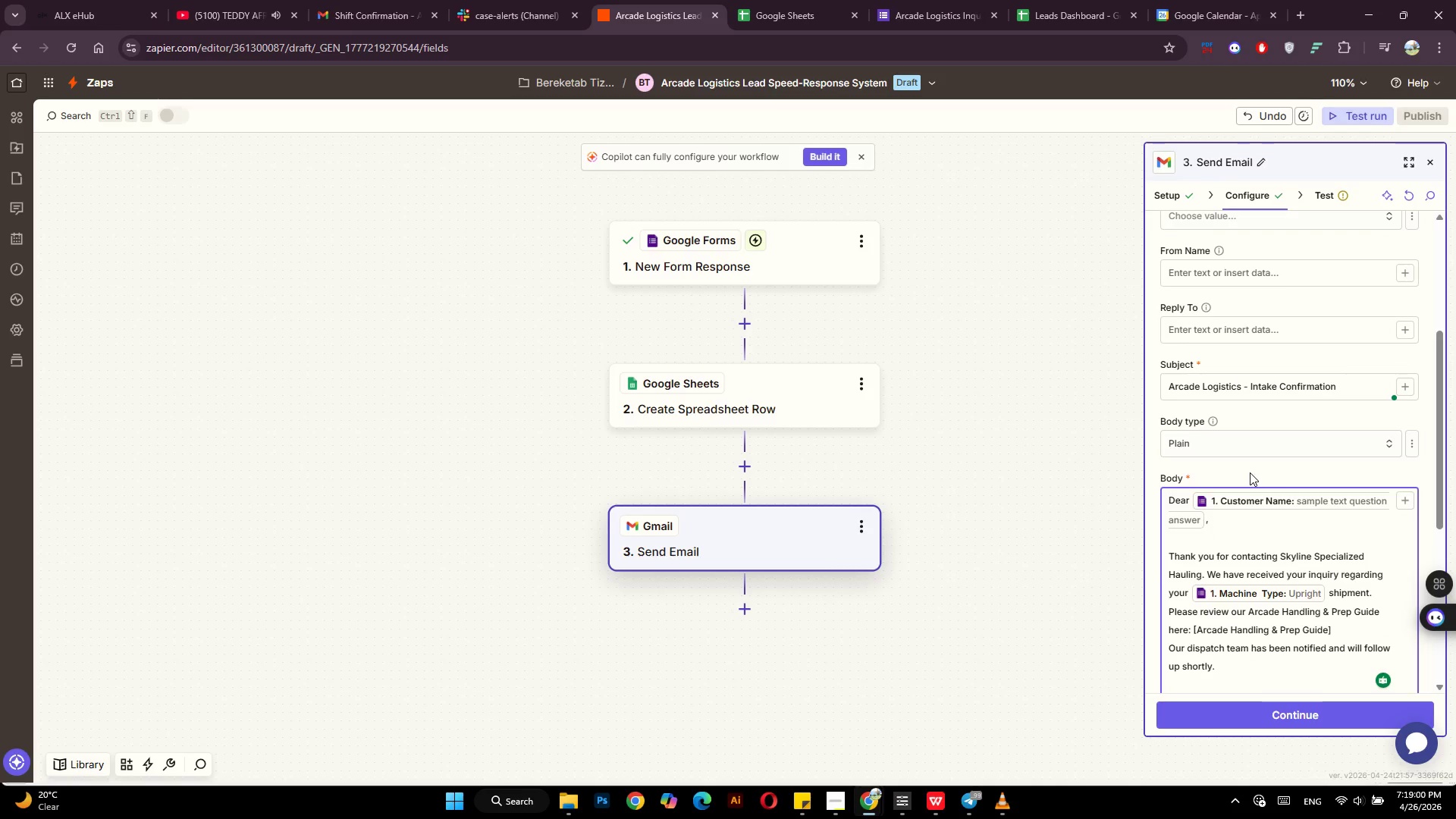 
scroll: coordinate [1250, 472], scroll_direction: down, amount: 2.0
 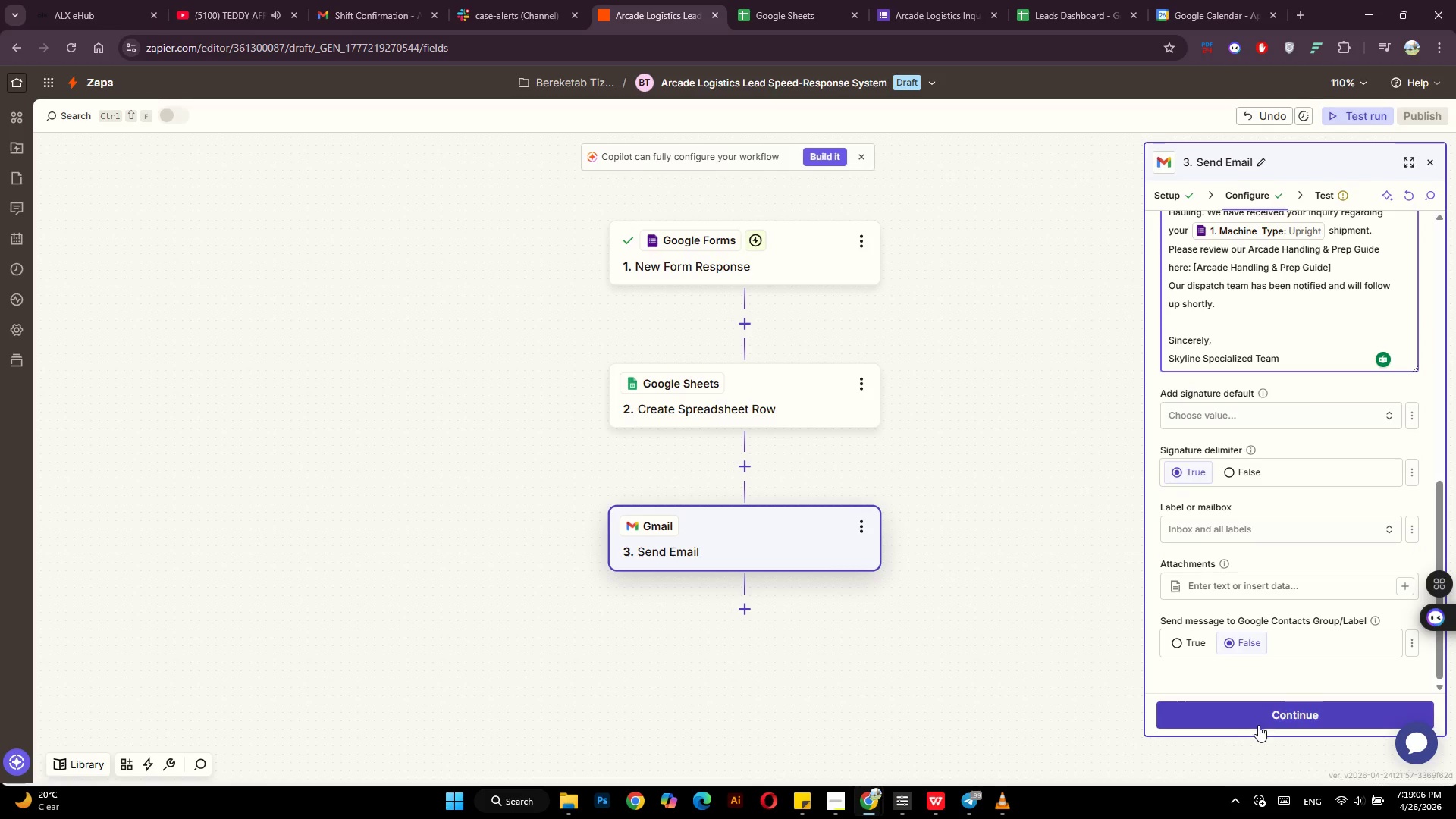 
scroll: coordinate [1290, 664], scroll_direction: up, amount: 5.0
 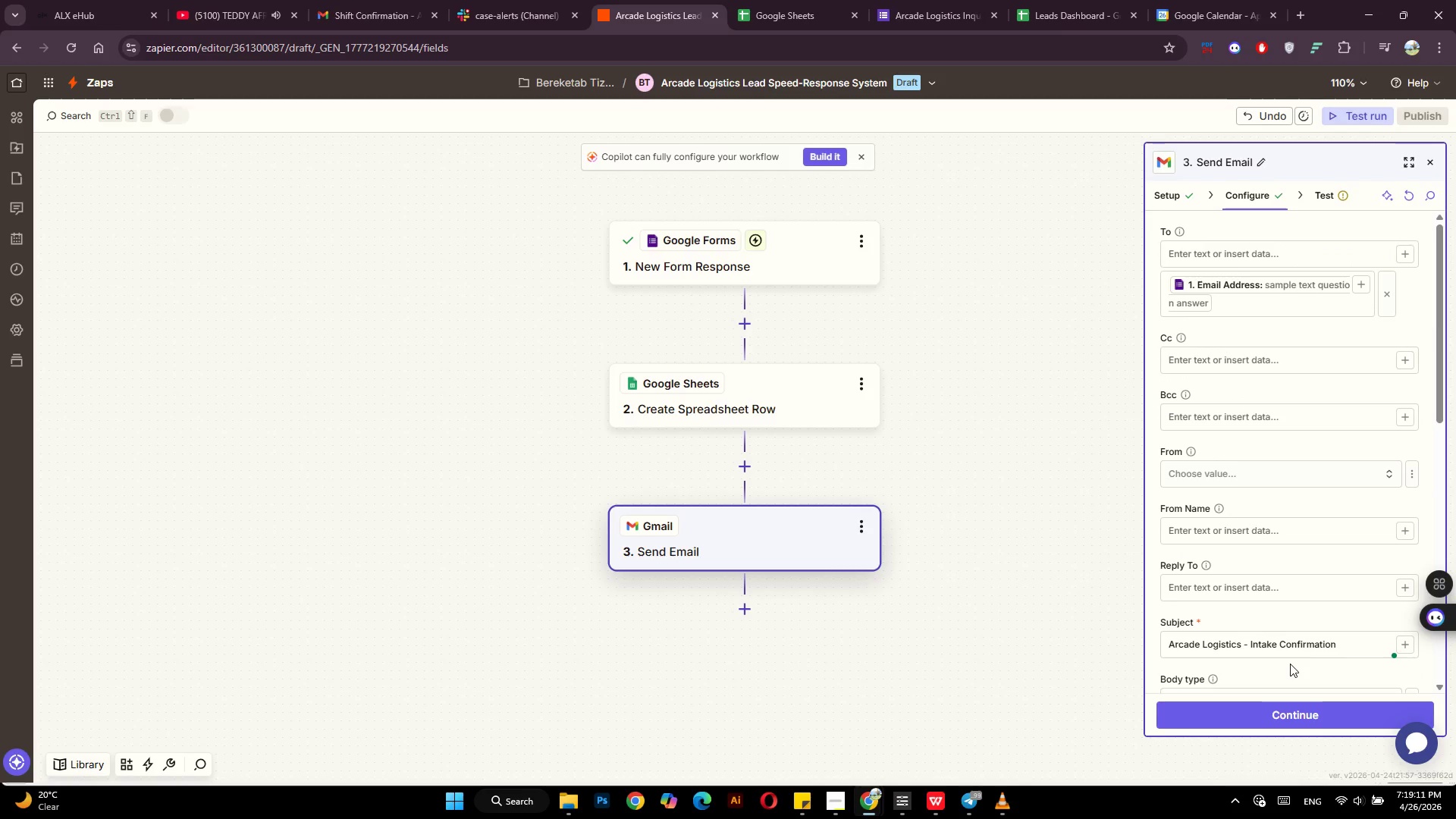 
scroll: coordinate [1290, 664], scroll_direction: down, amount: 4.0
 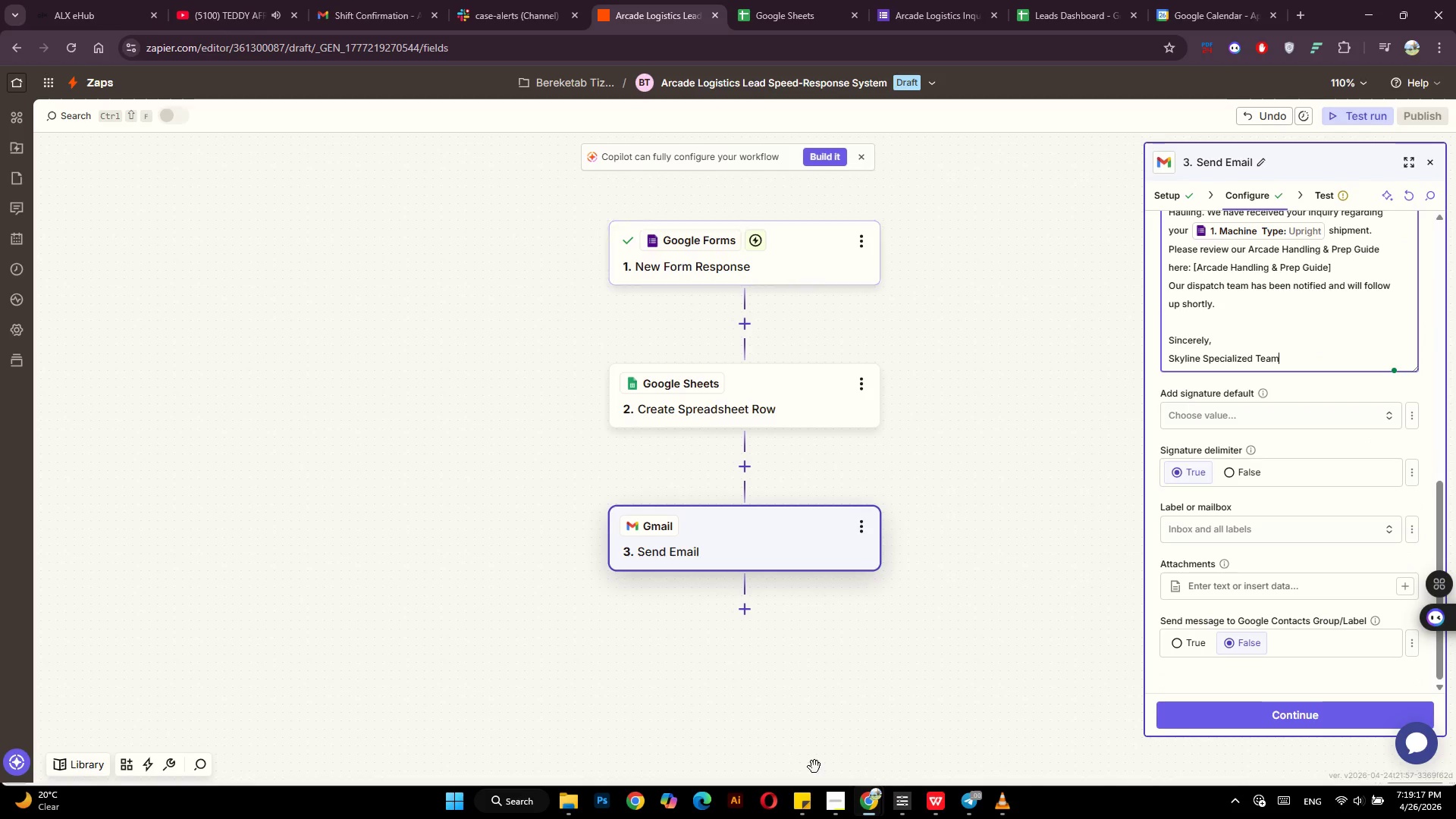 
left_click([833, 805])